 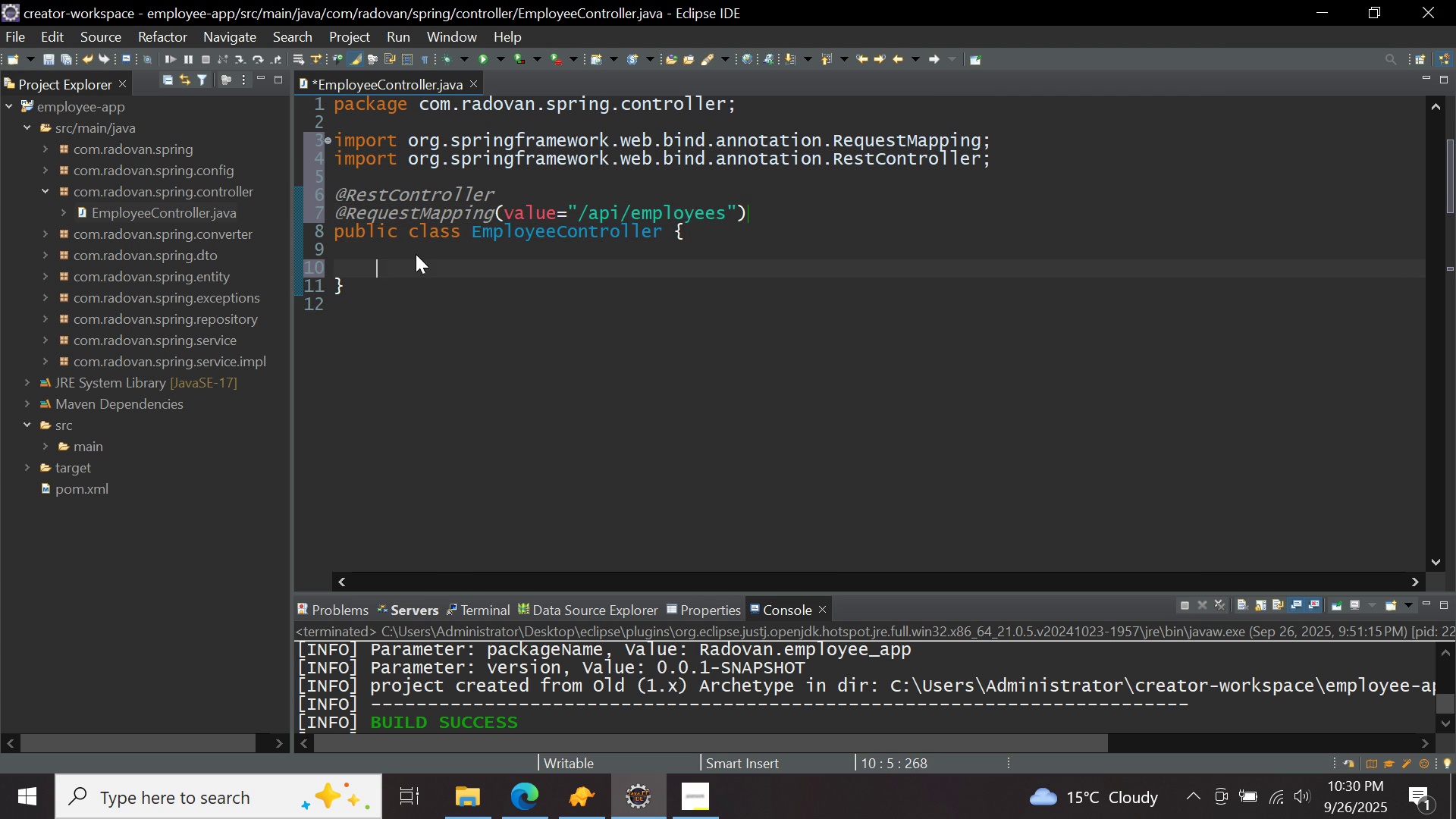 
key(Enter)
 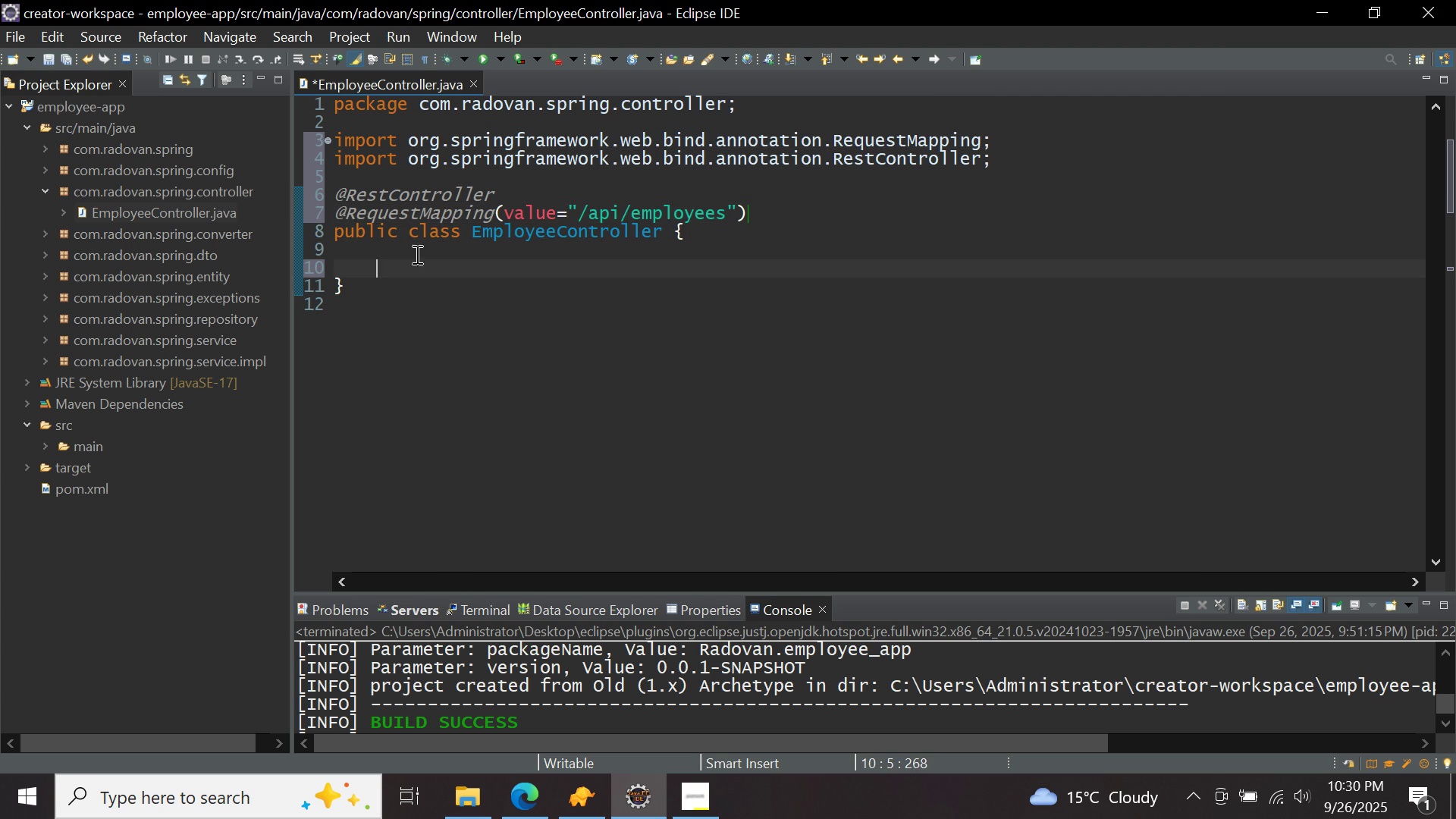 
type(private empl)
 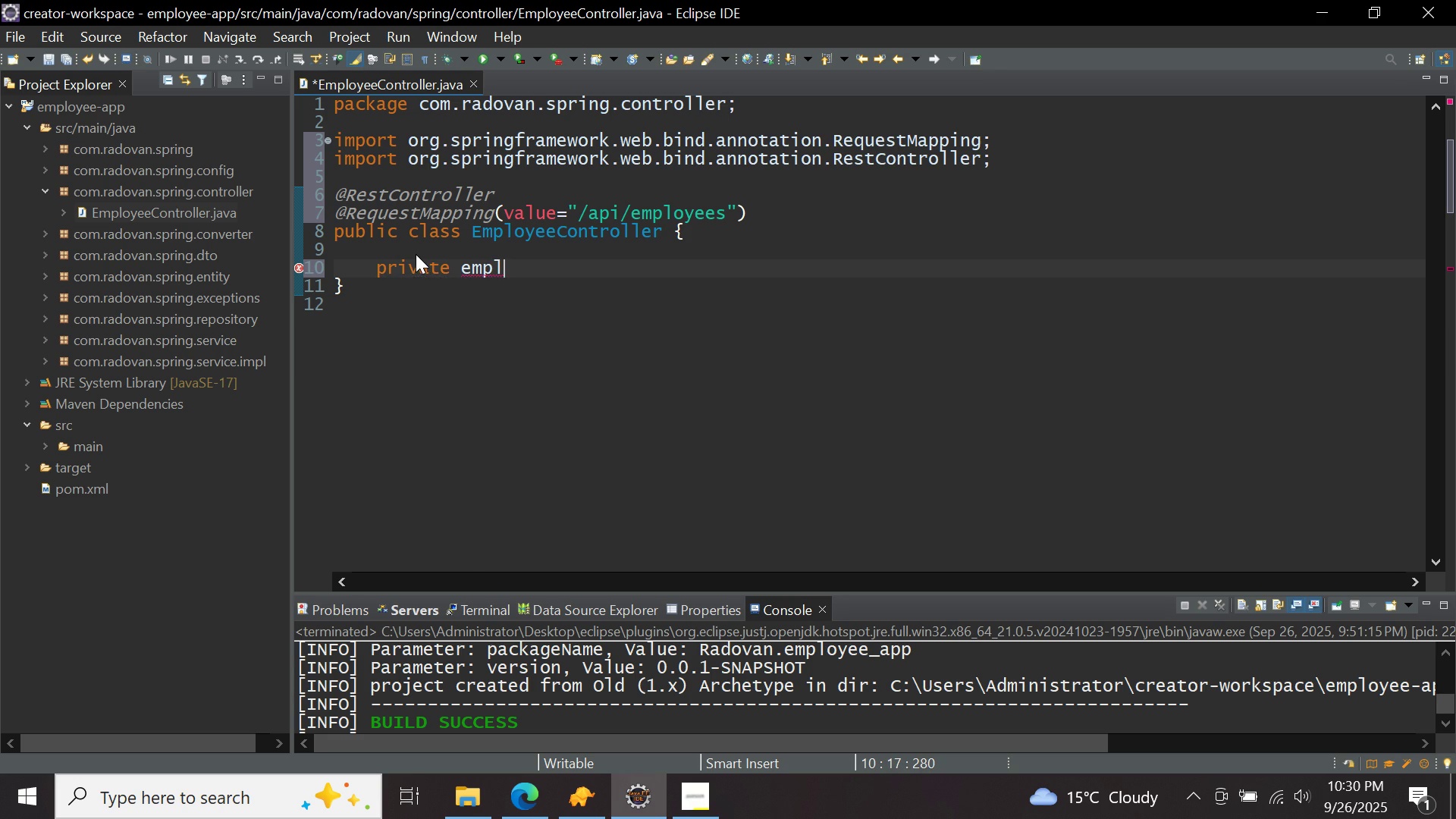 
key(Control+ControlLeft)
 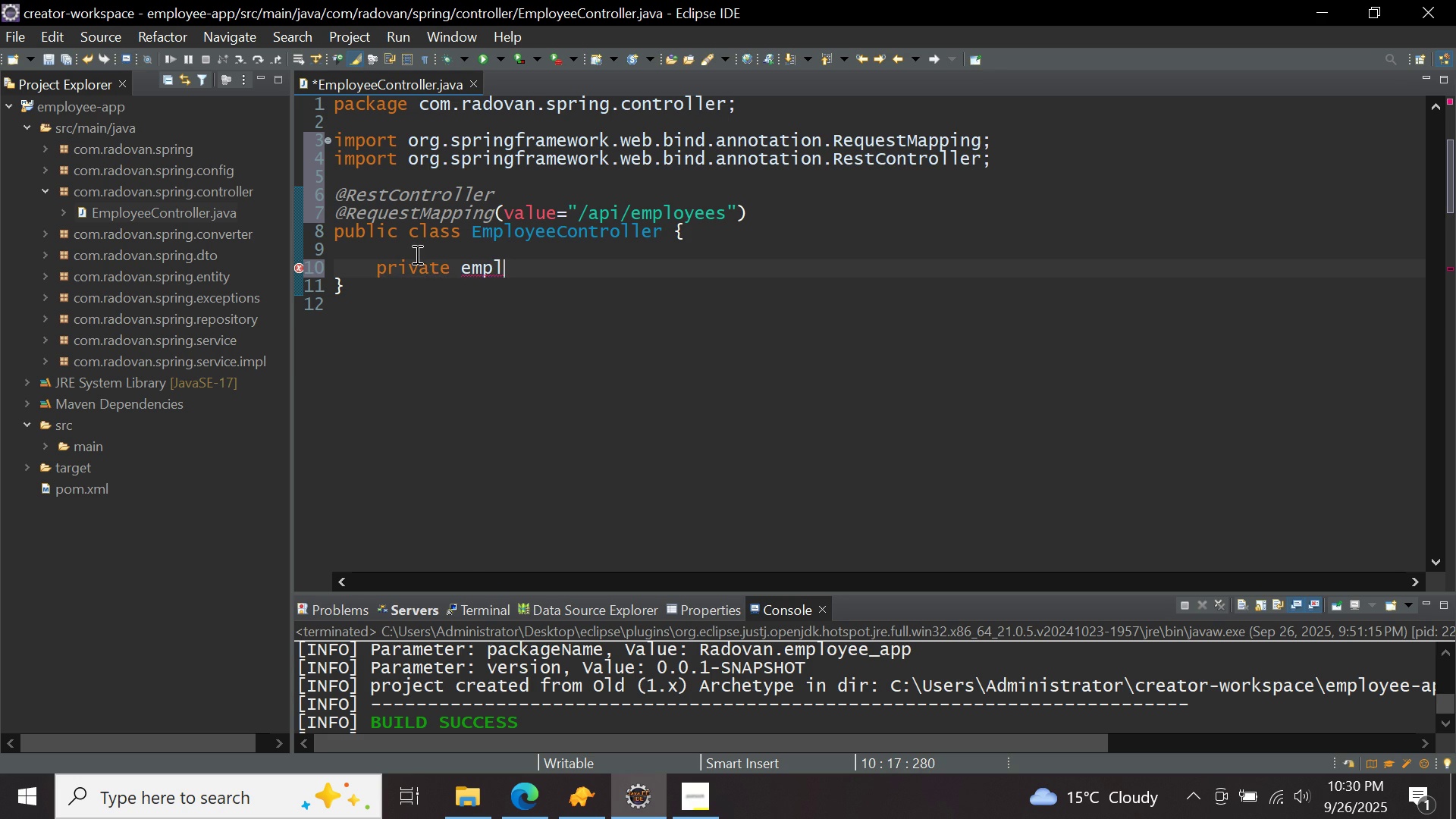 
key(Control+Space)
 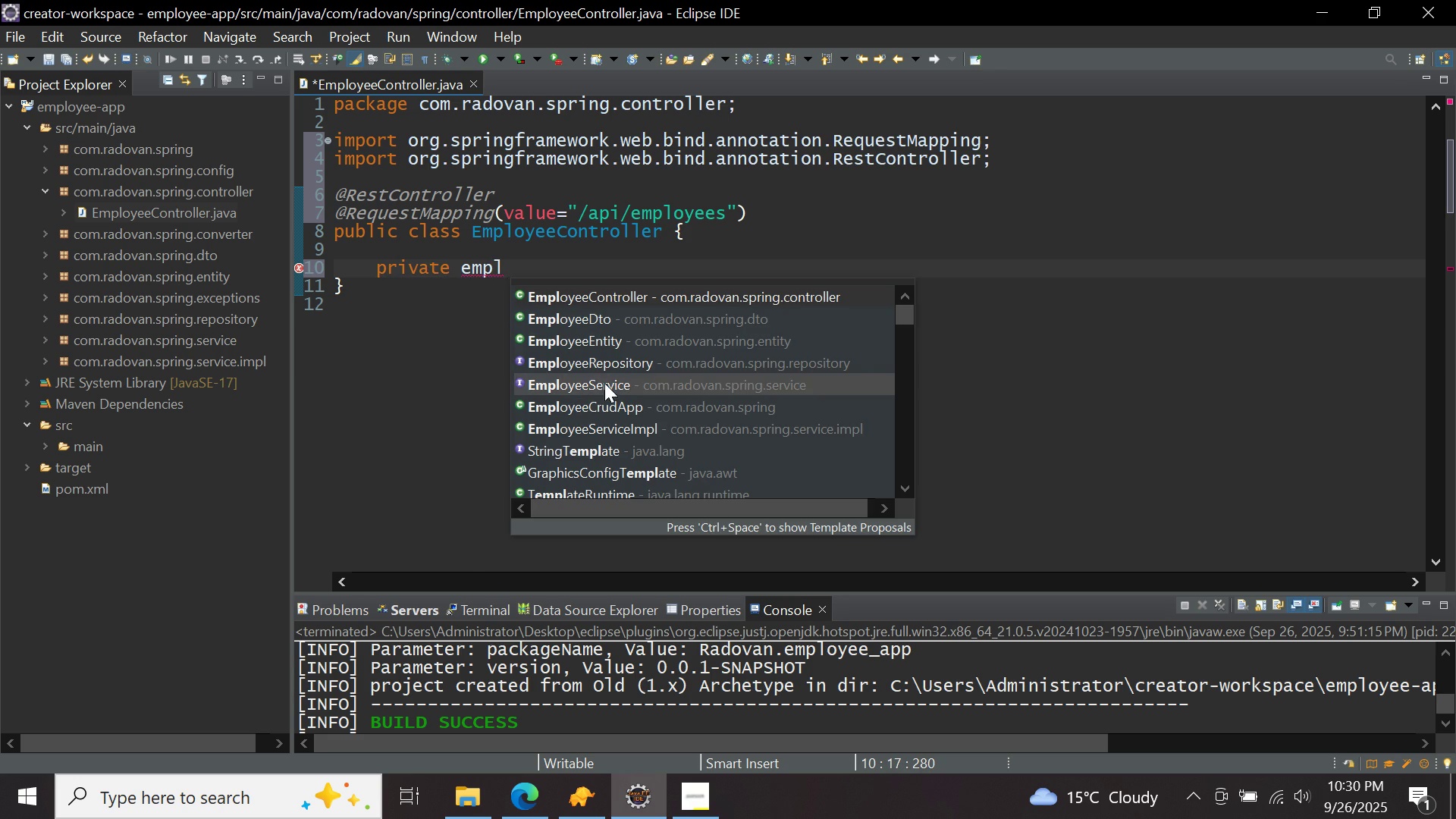 
double_click([604, 385])
 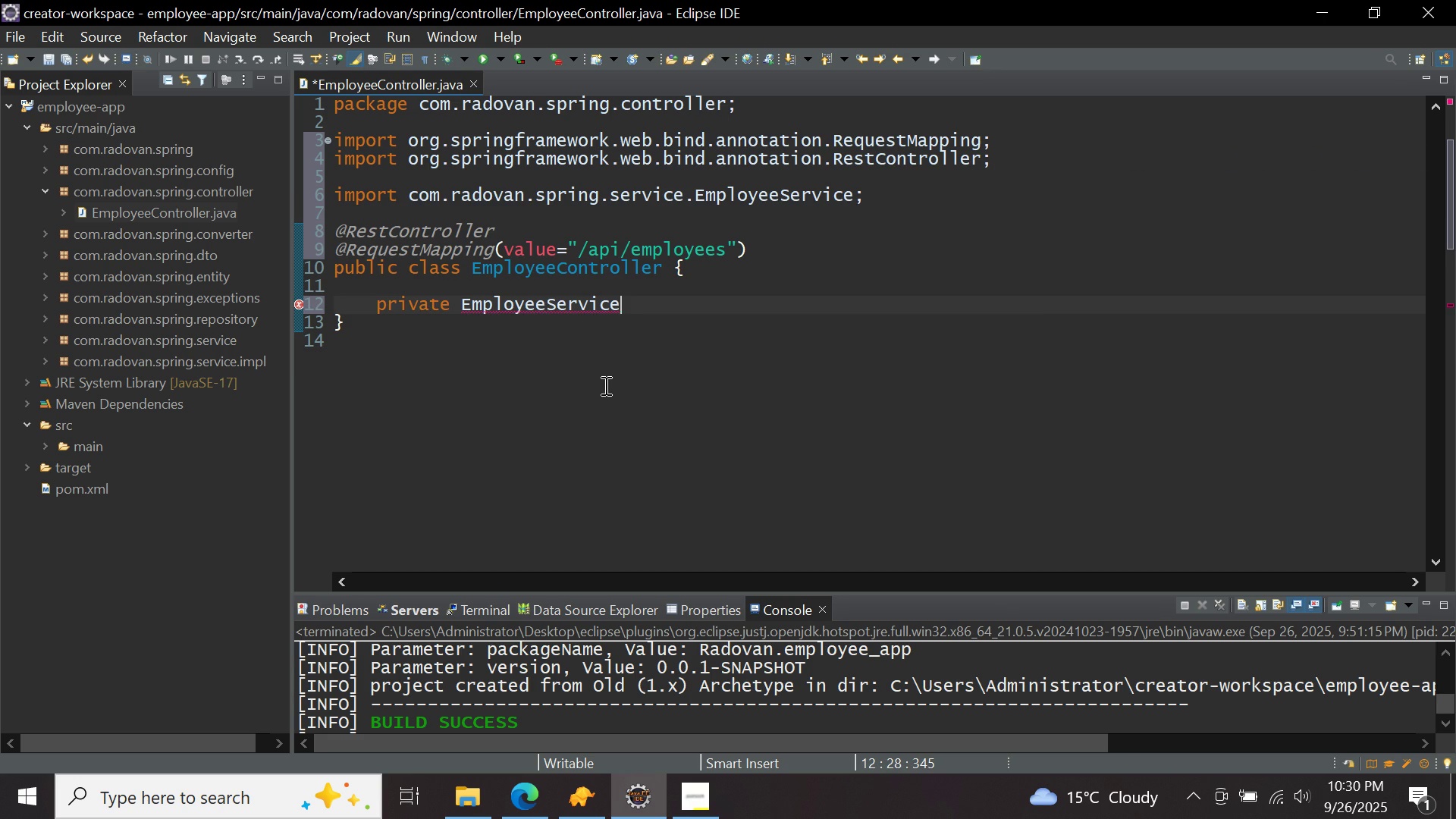 
key(Space)
 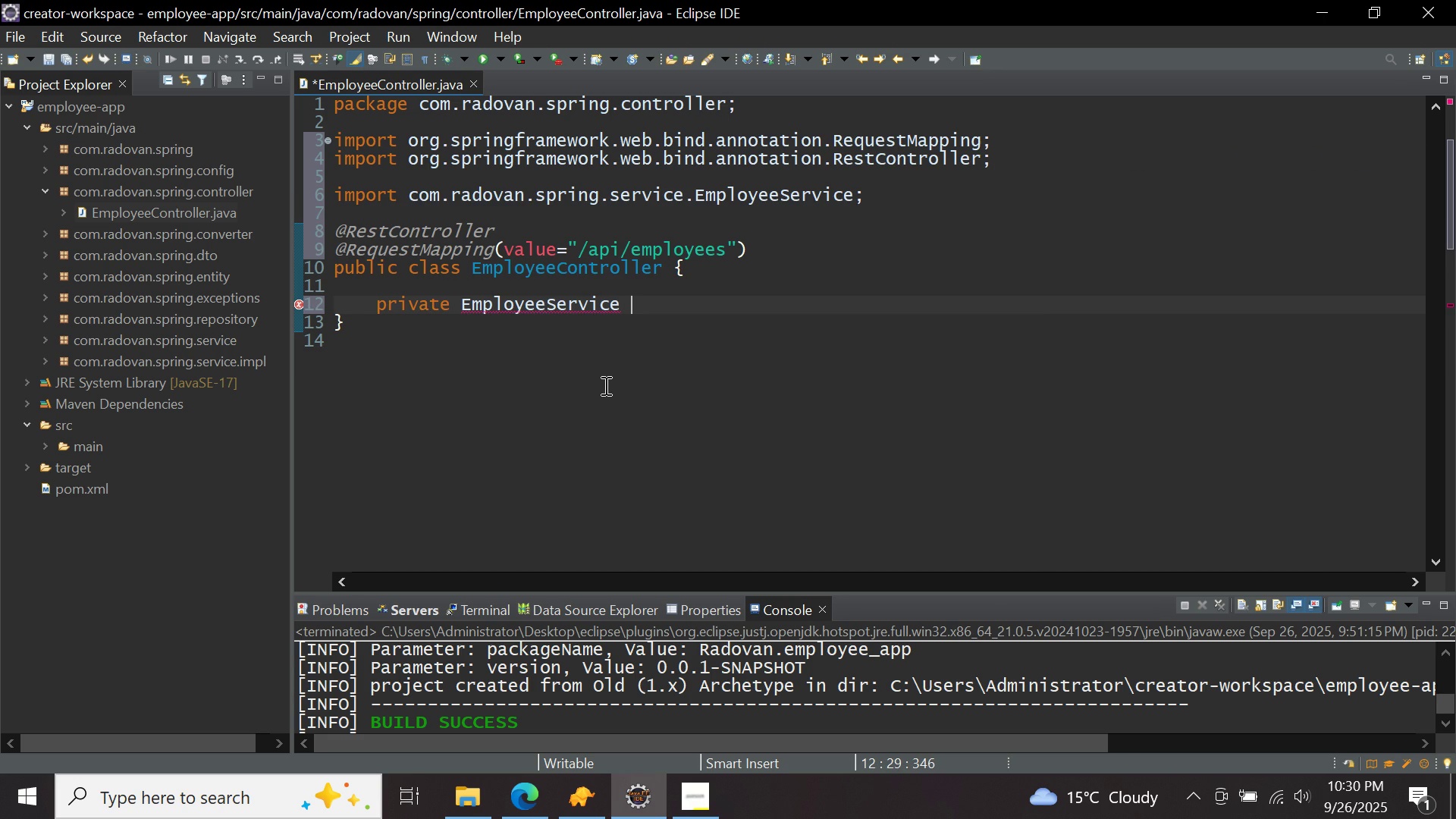 
key(Control+ControlLeft)
 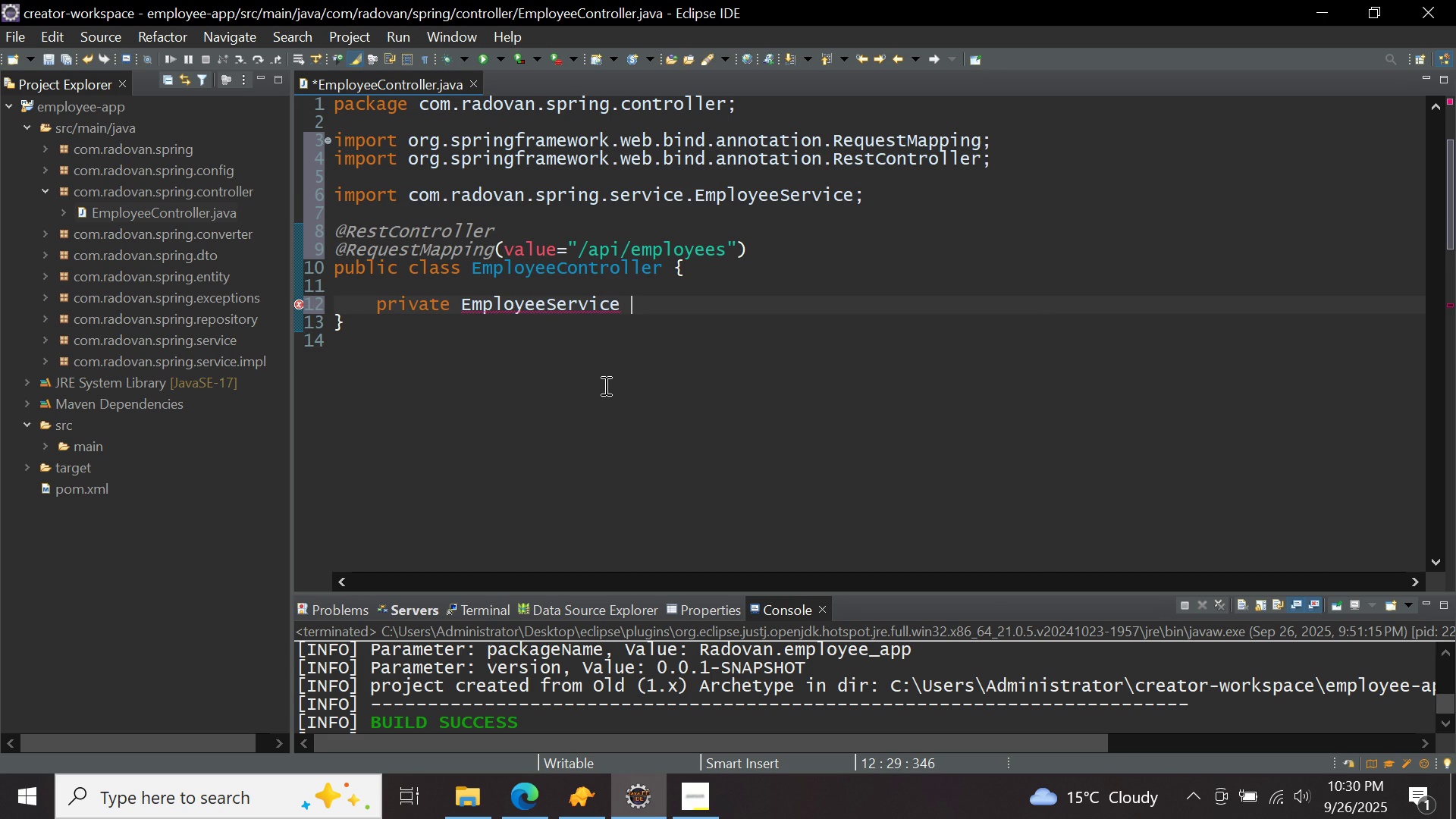 
key(Control+Space)
 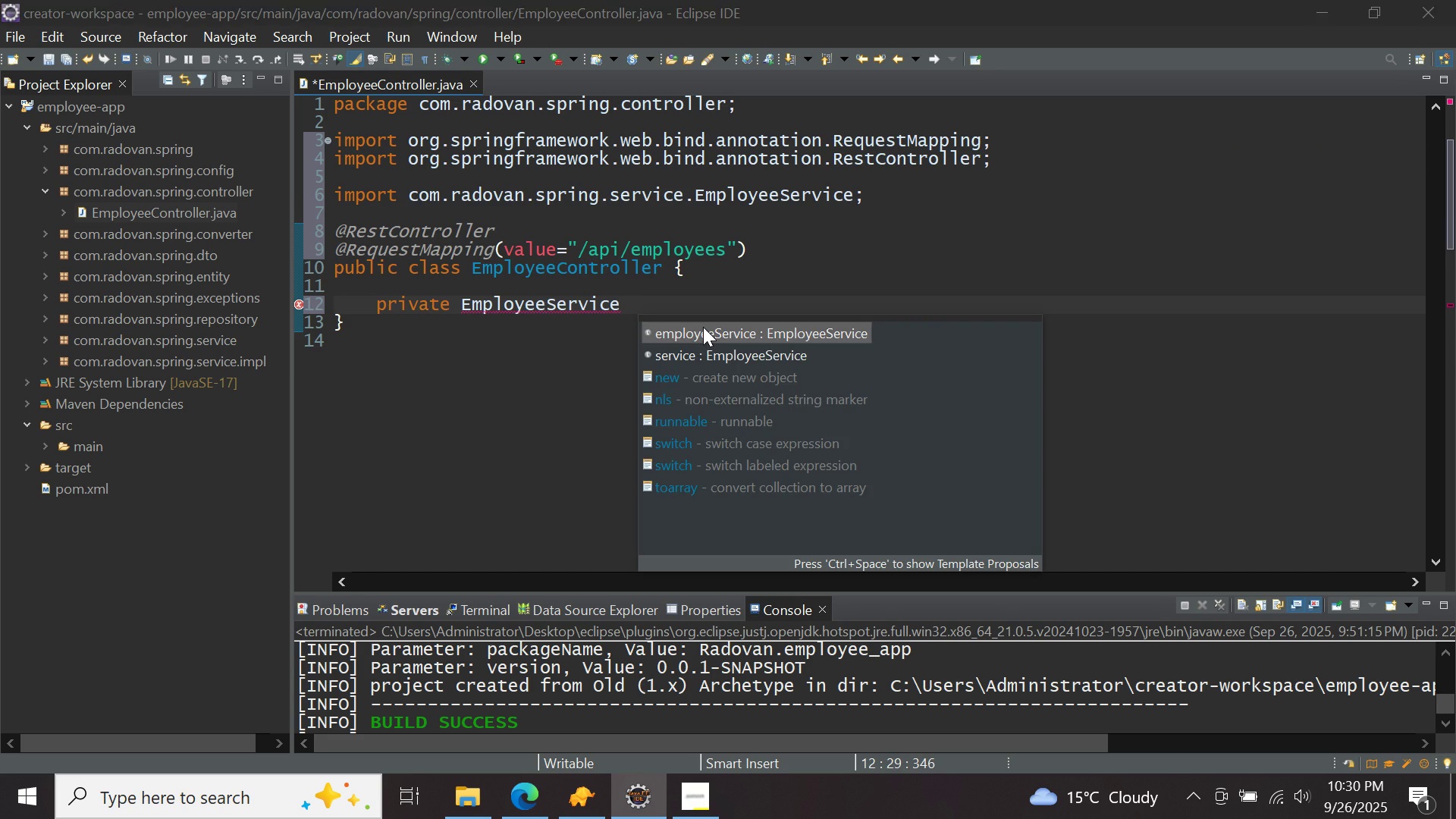 
double_click([703, 327])
 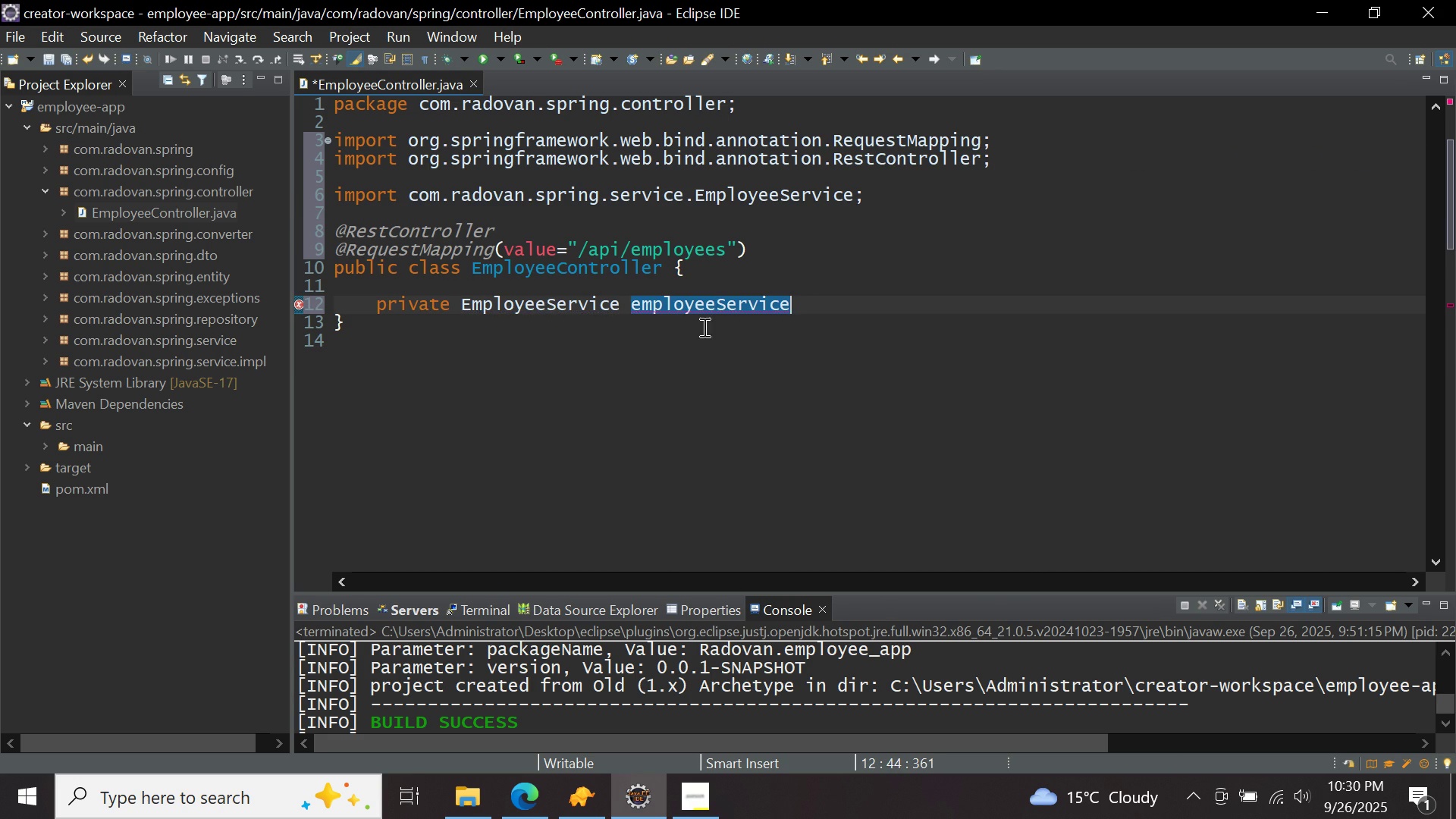 
key(Semicolon)
 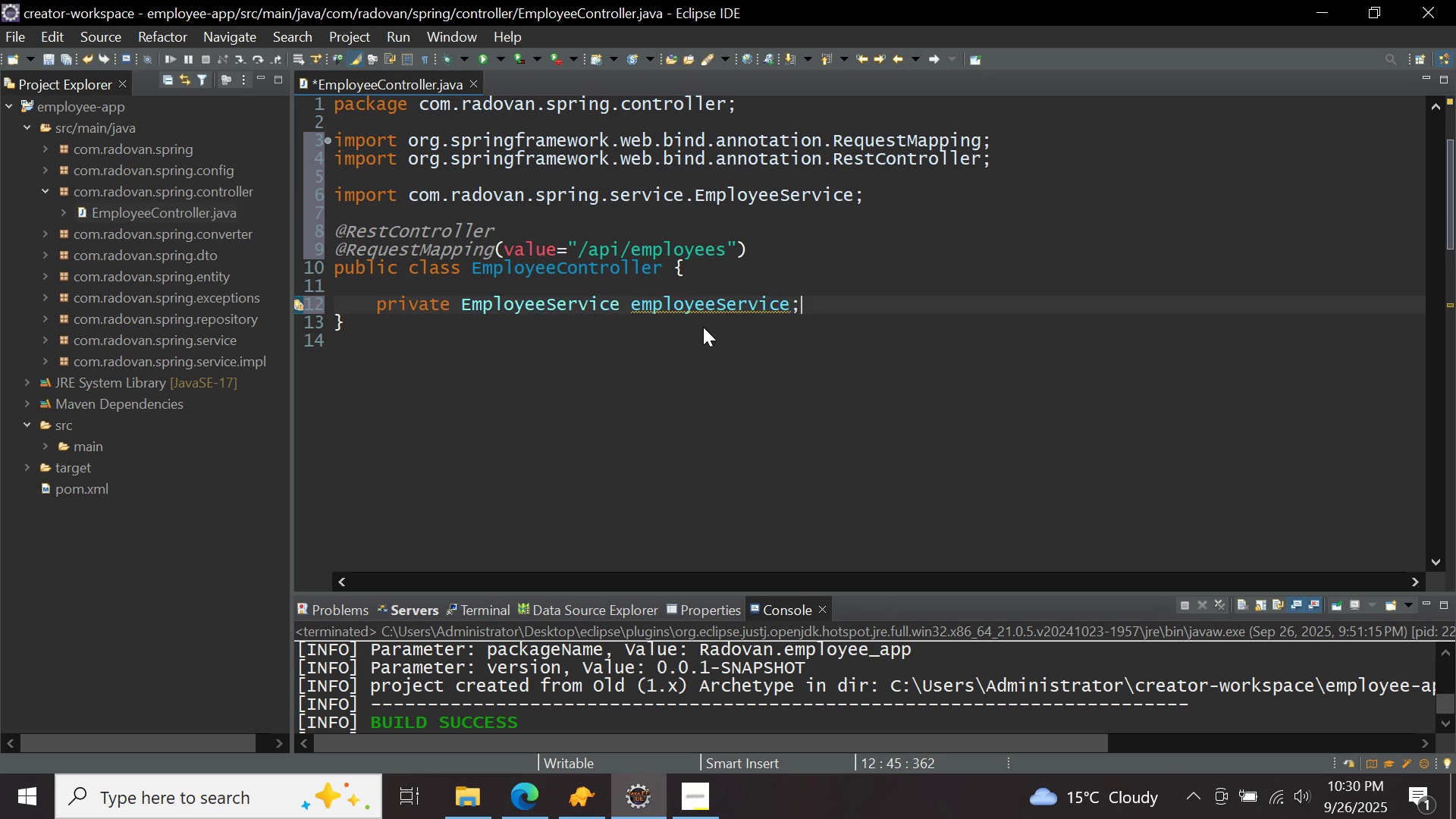 
key(ArrowUp)
 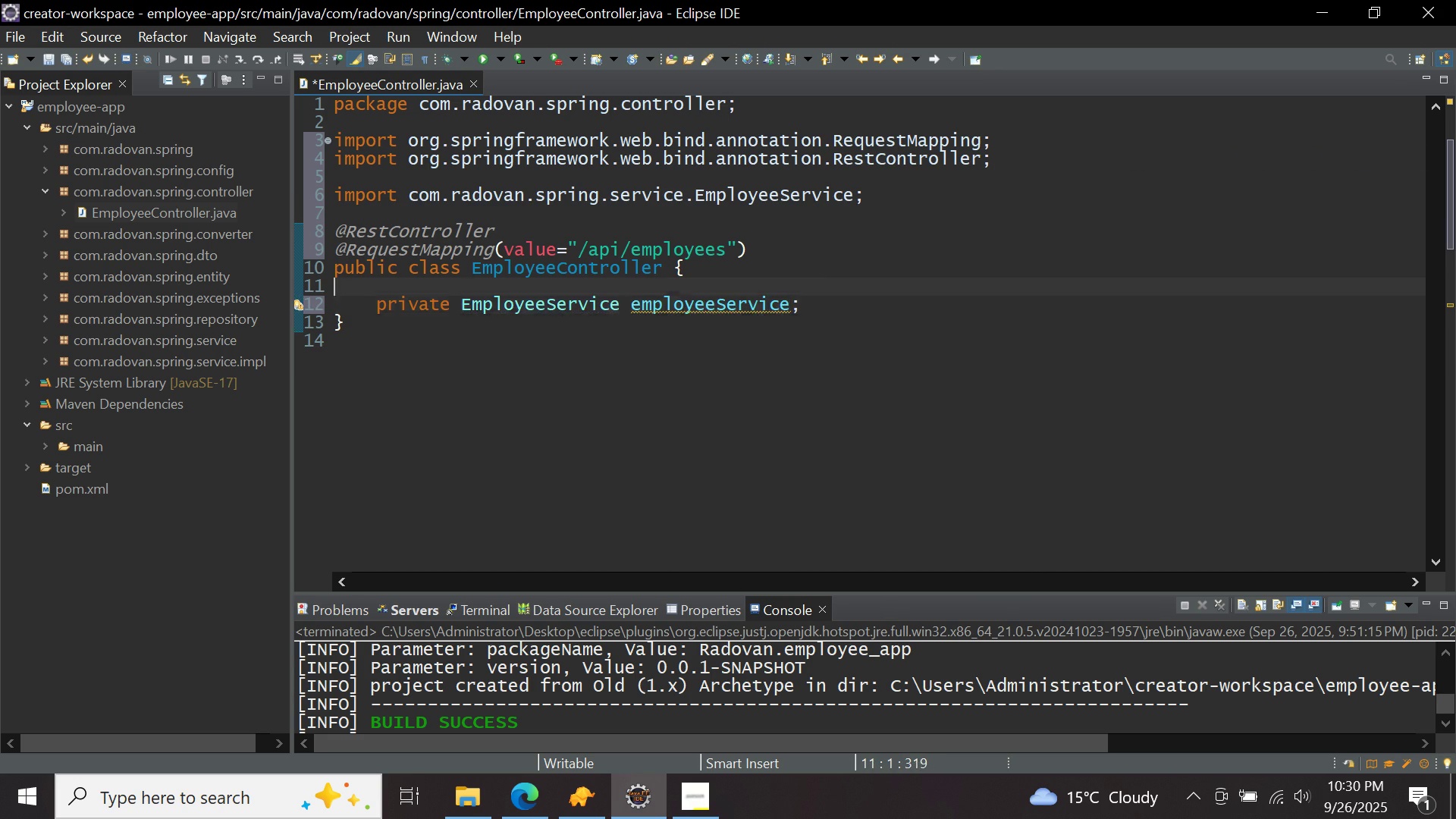 
key(Enter)